 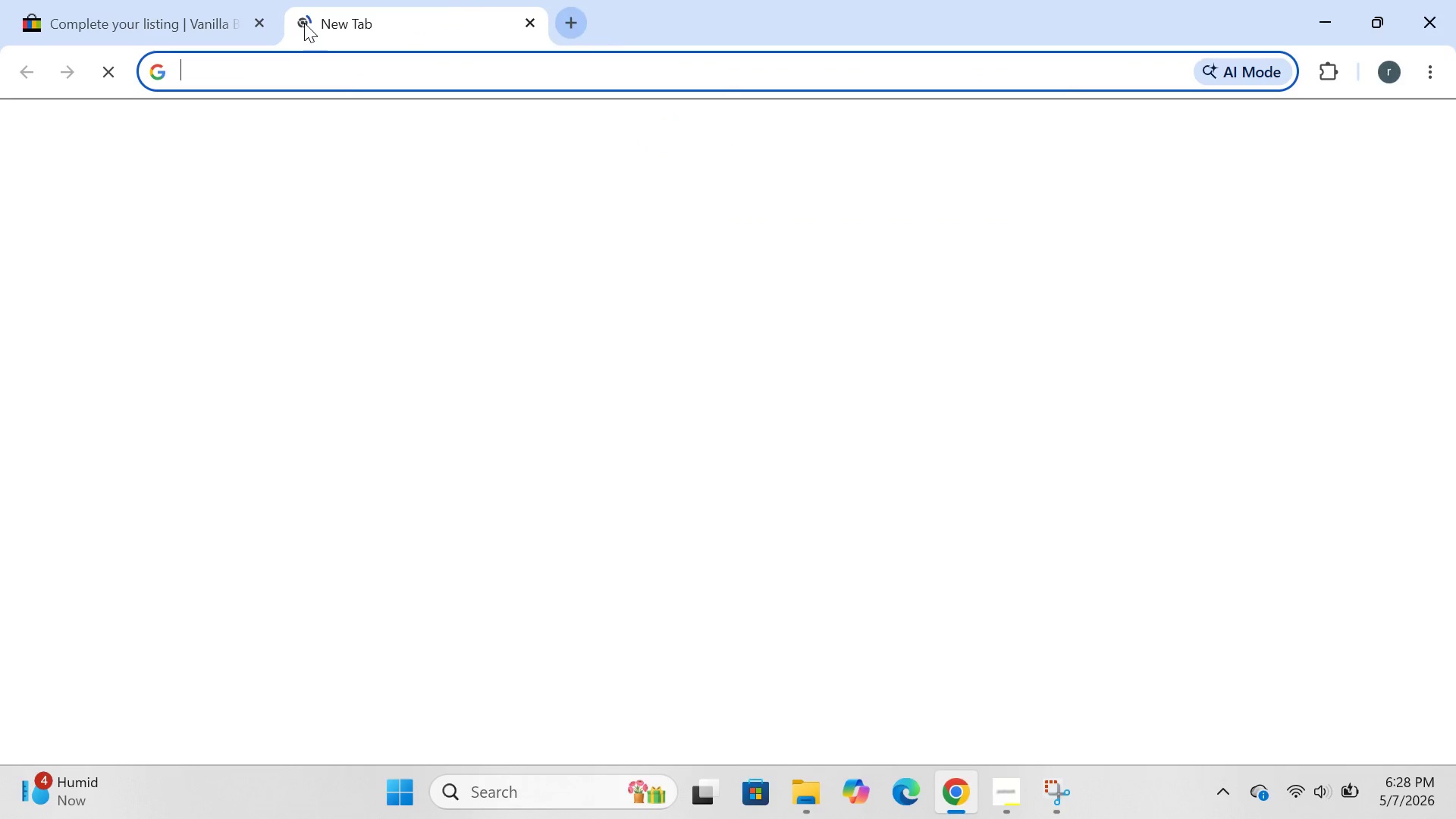 
left_click([150, 510])
 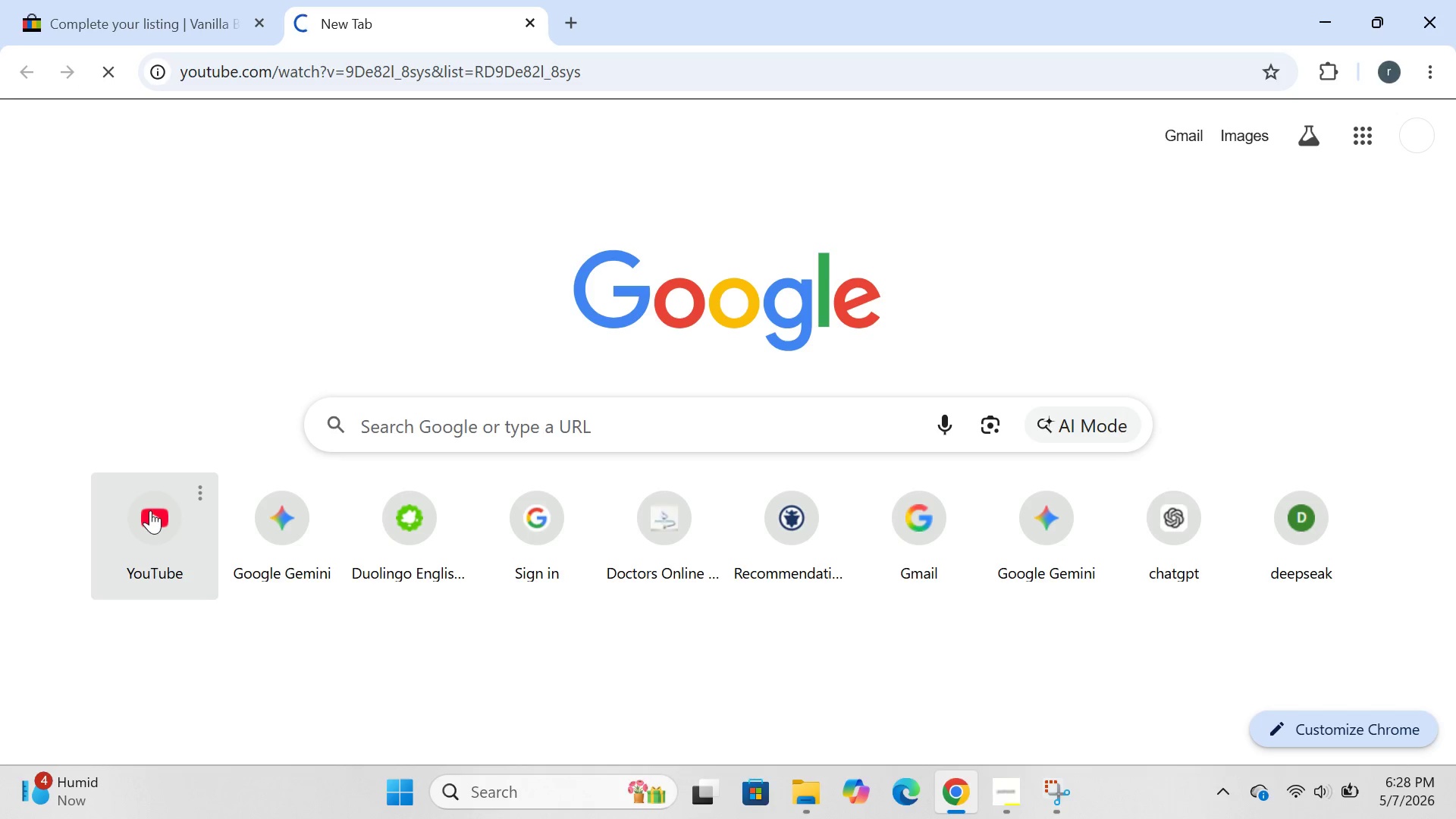 
wait(14.97)
 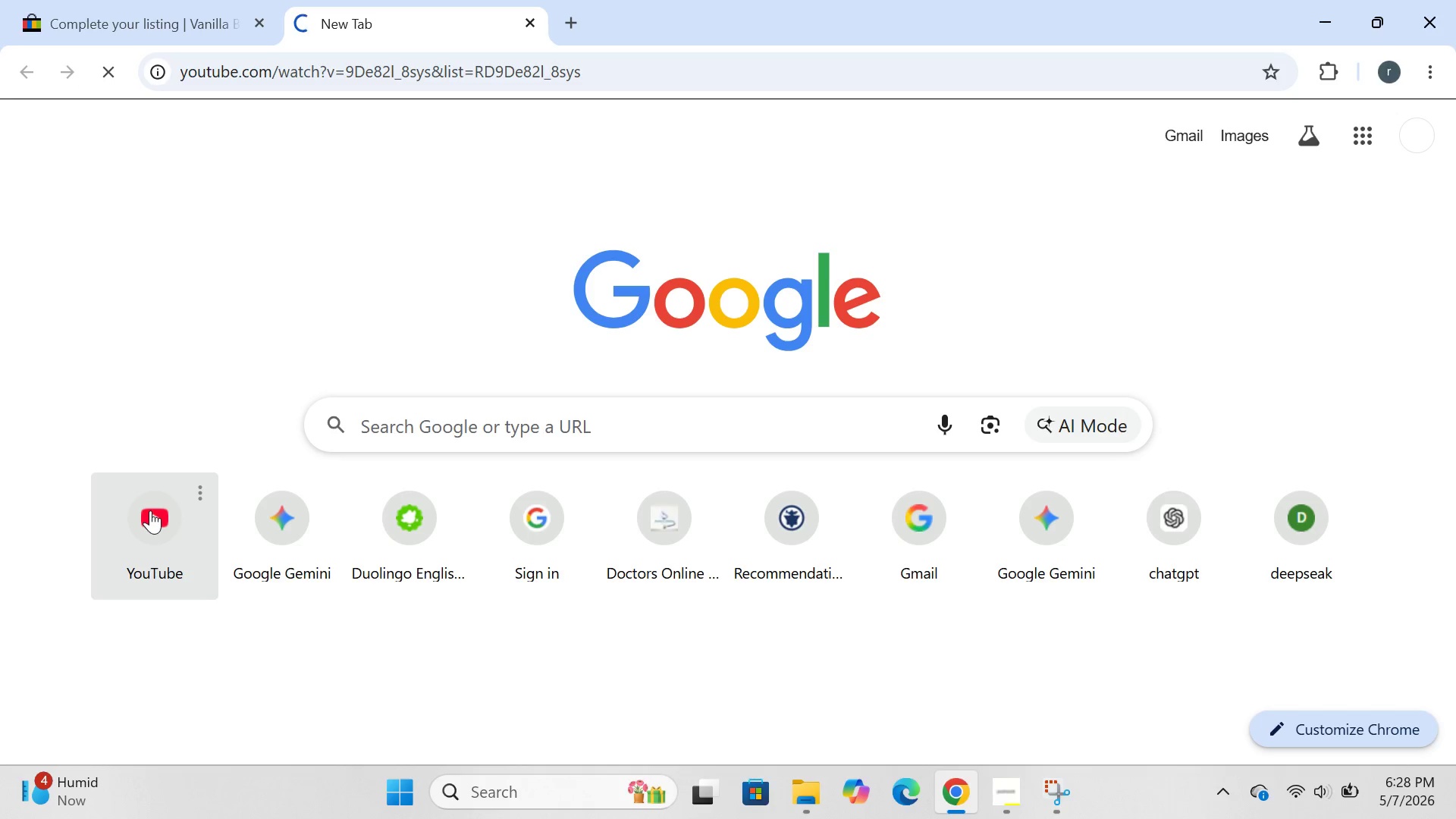 
left_click([501, 128])
 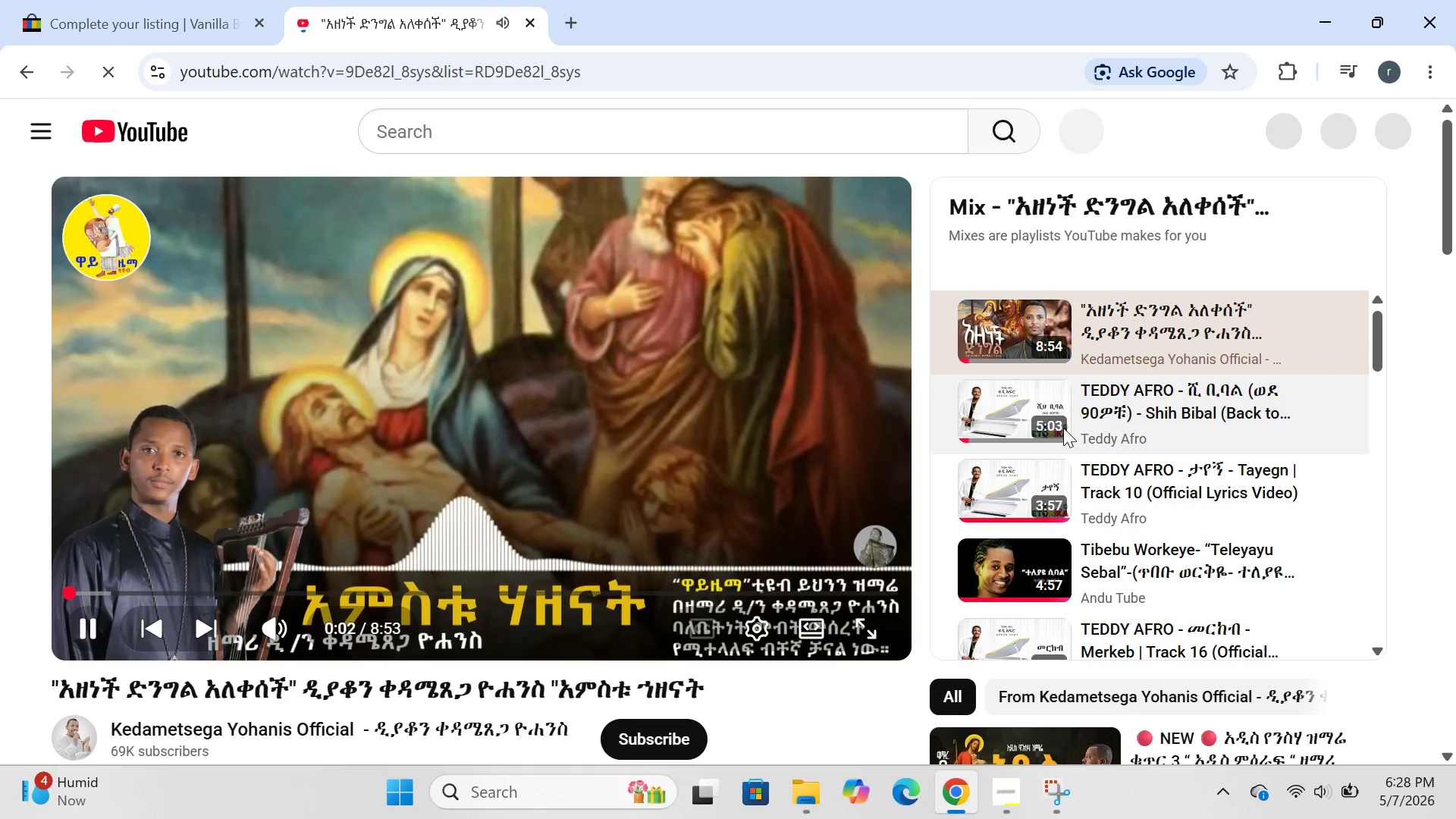 
wait(5.39)
 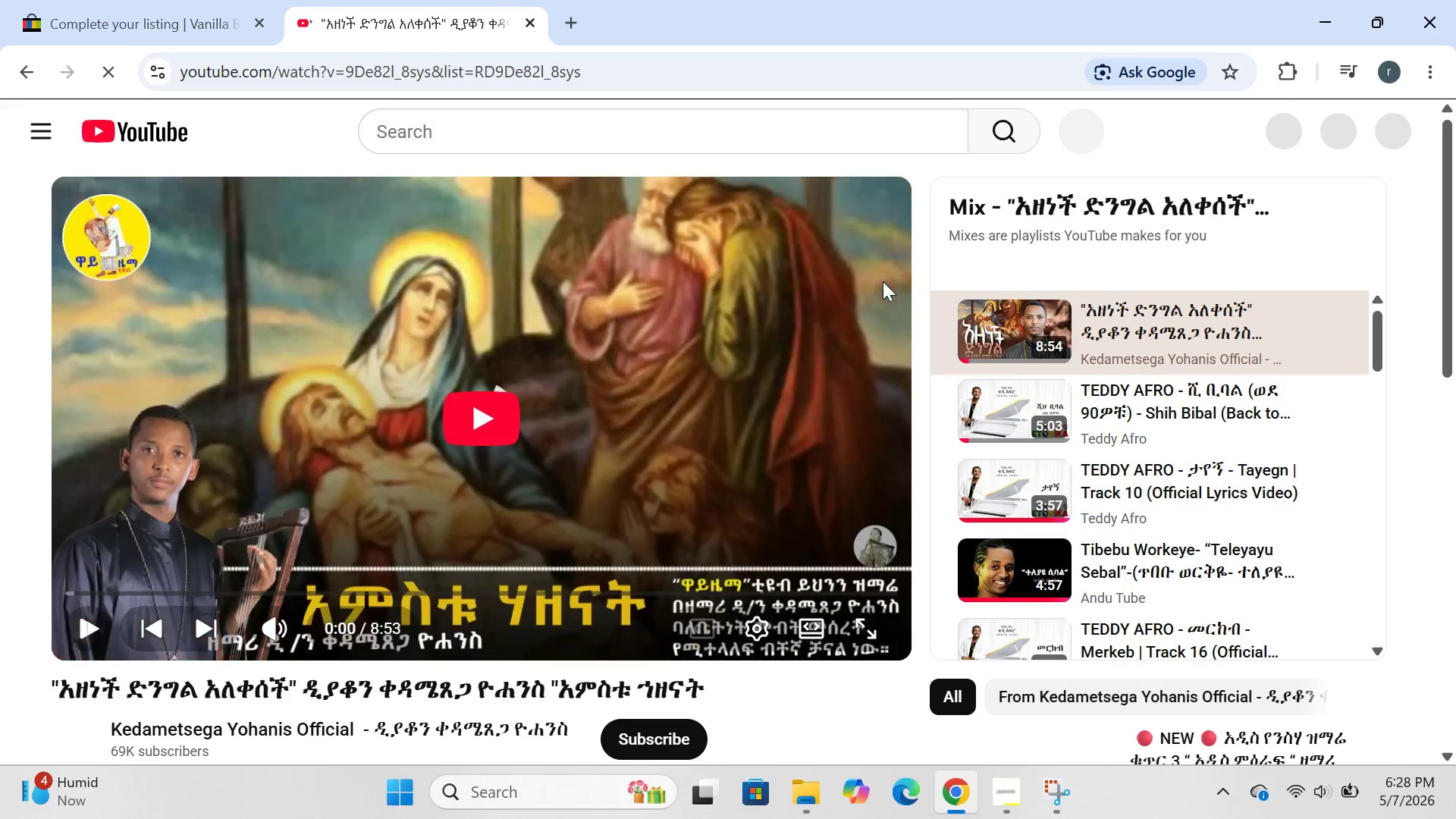 
left_click([969, 387])
 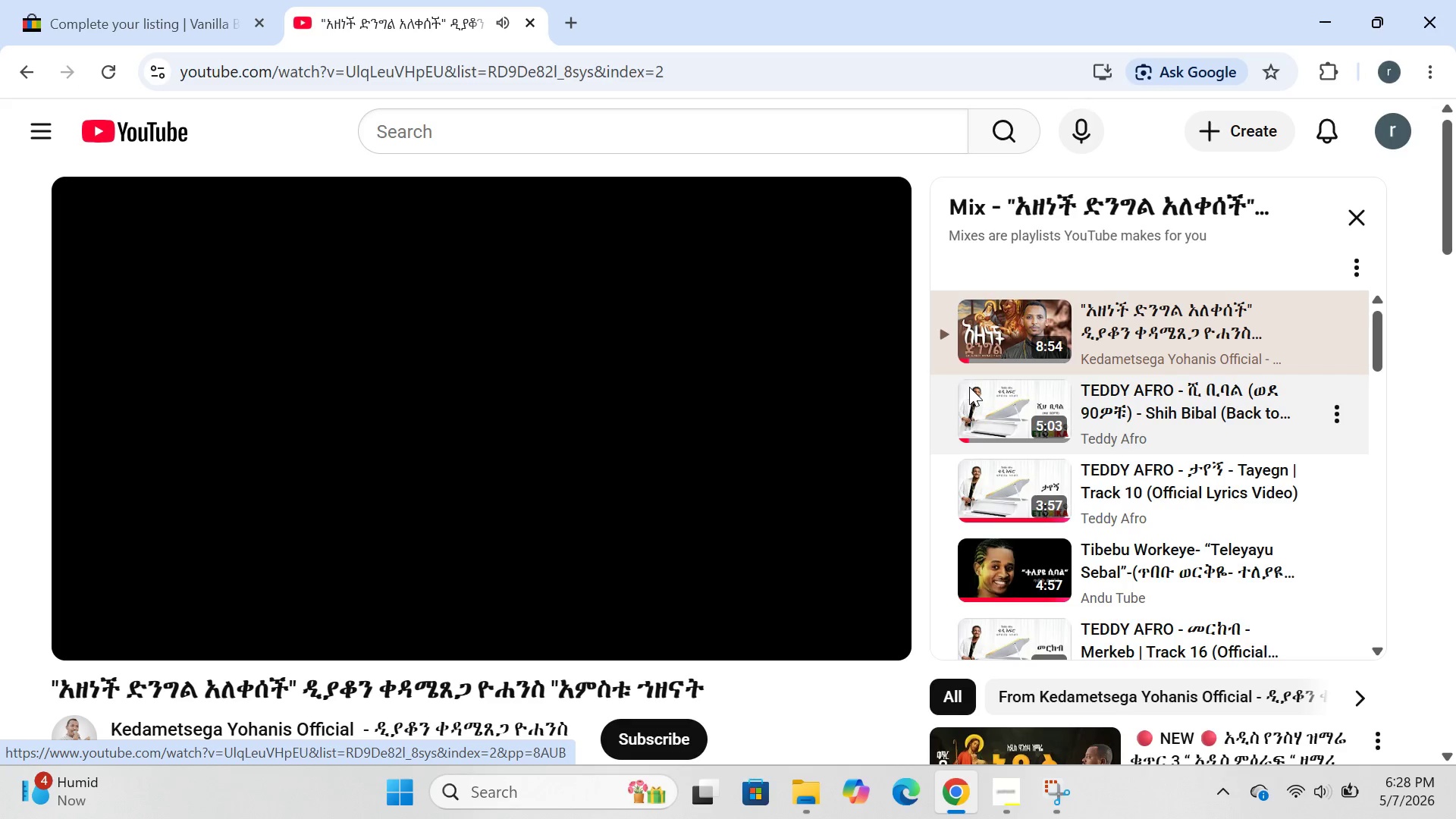 
key(VolumeUp)
 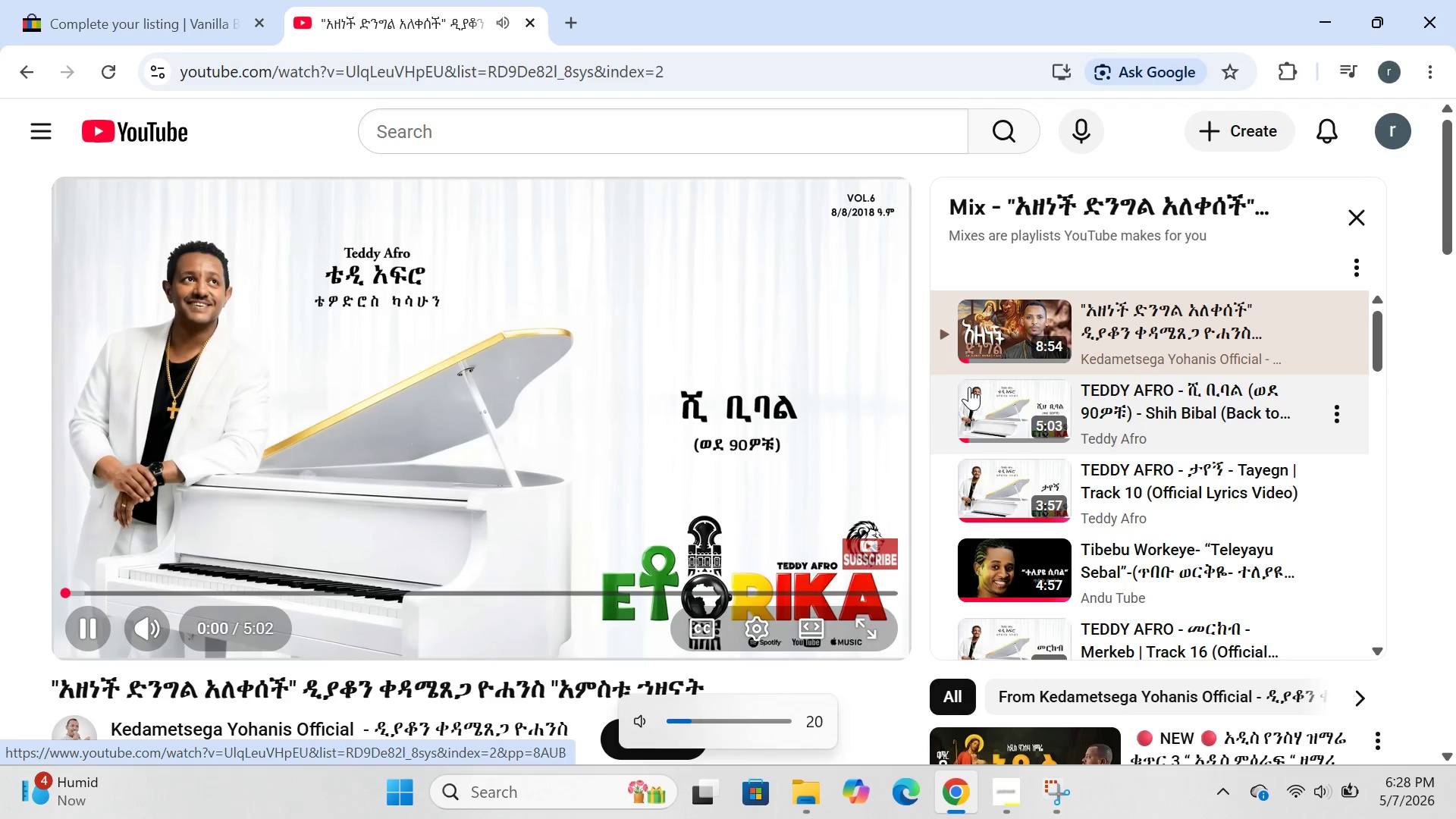 
key(VolumeUp)
 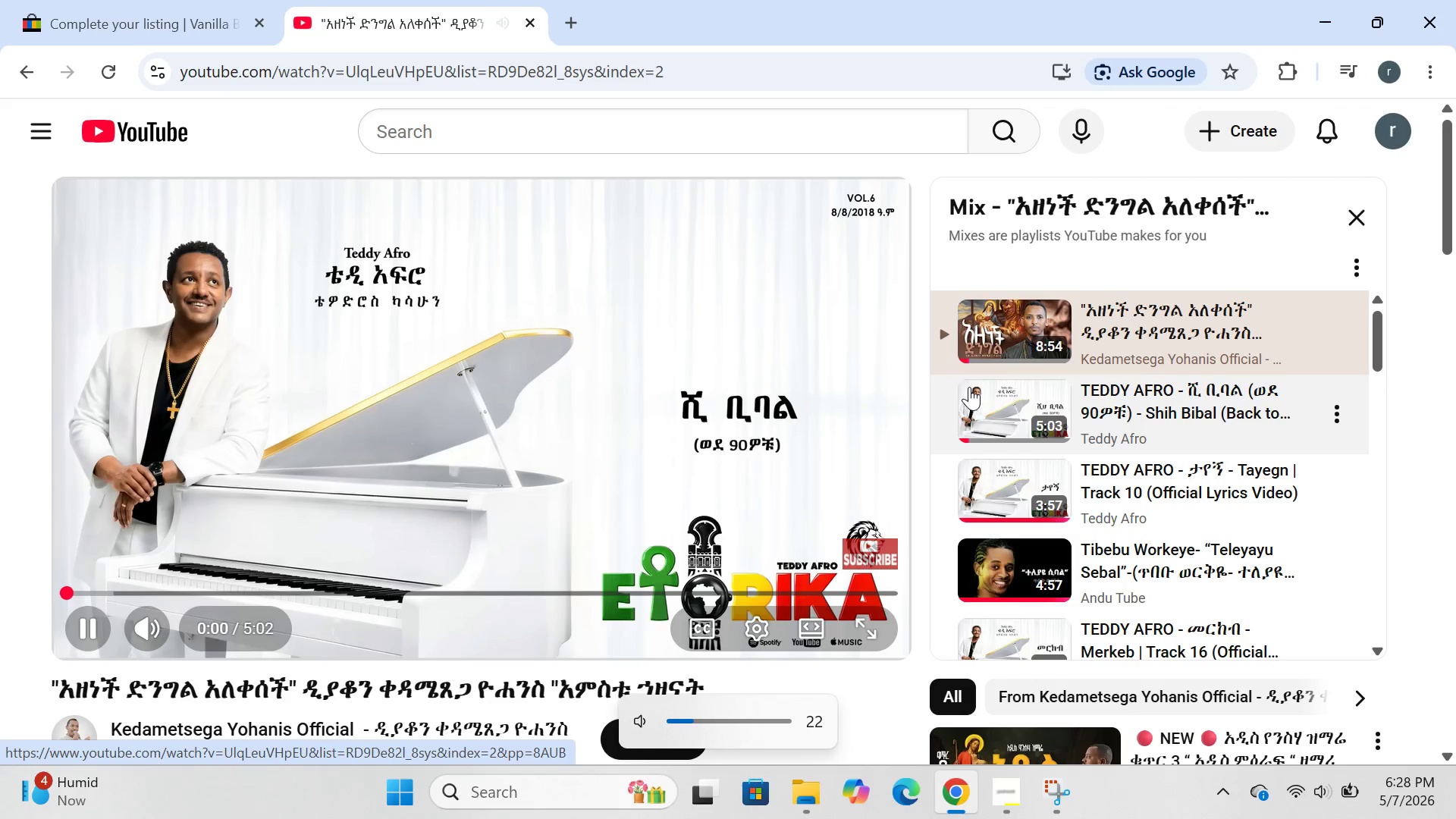 
key(VolumeUp)
 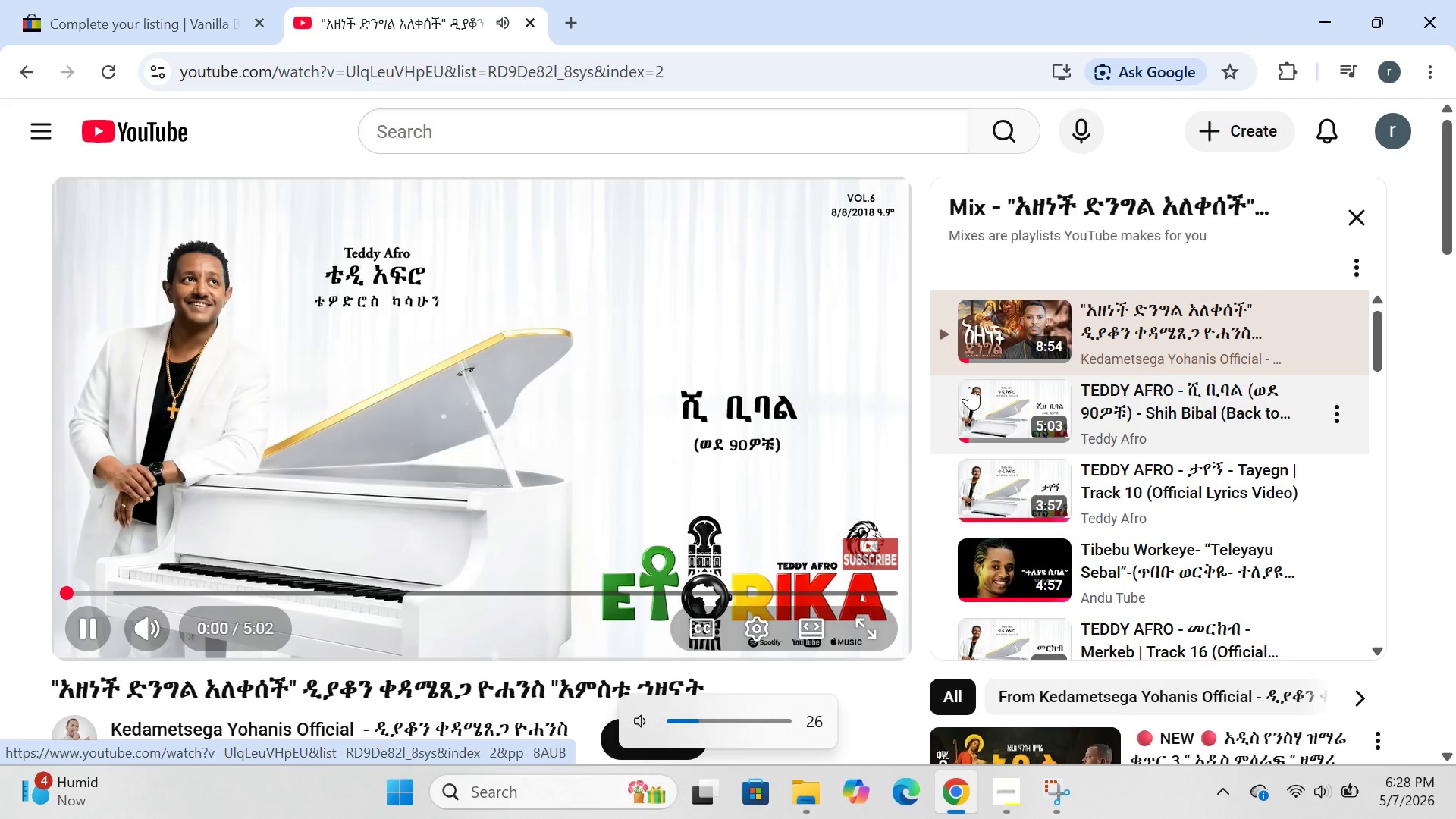 
key(VolumeUp)
 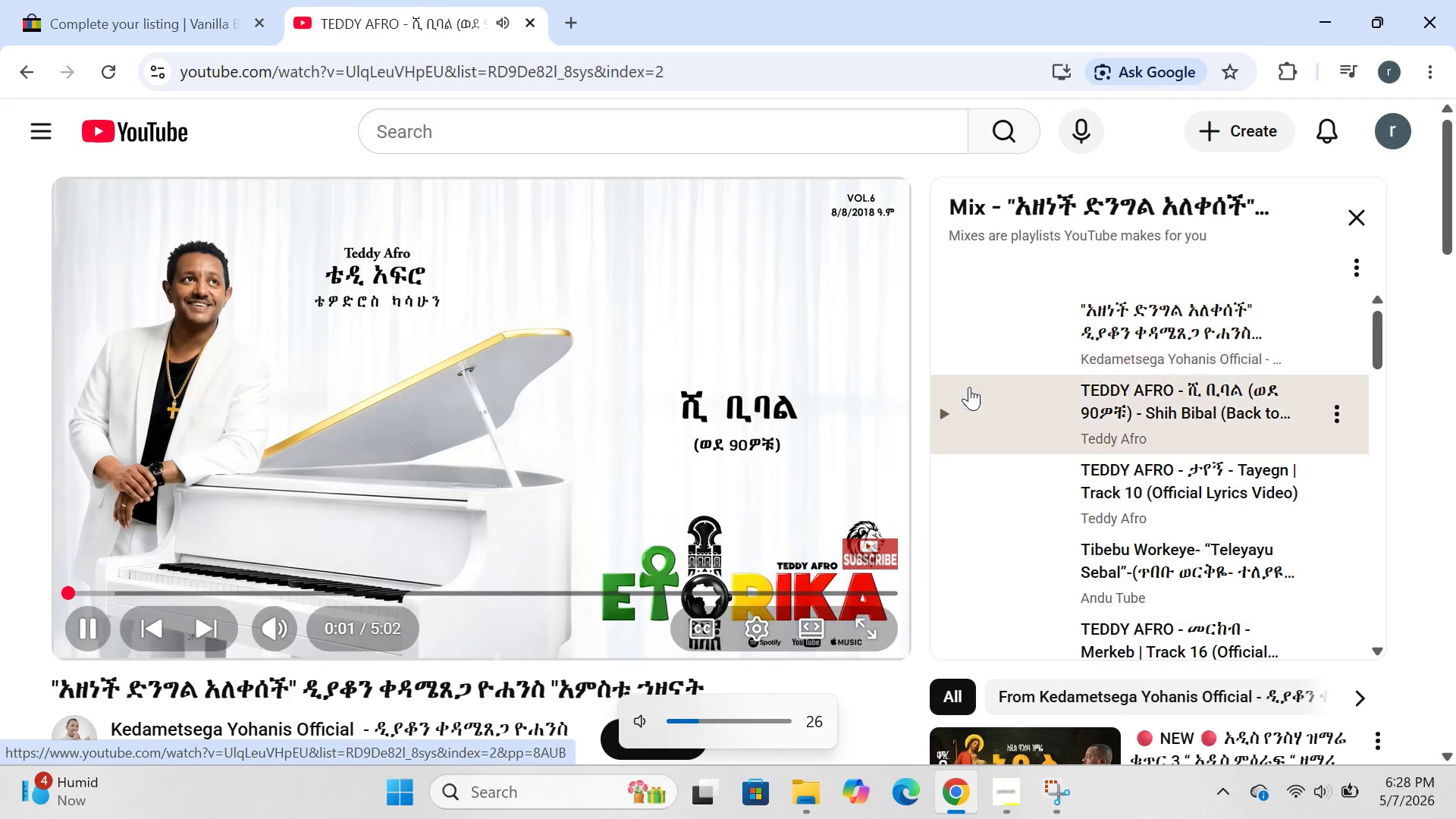 
hold_key(key=VolumeUp, duration=0.42)
 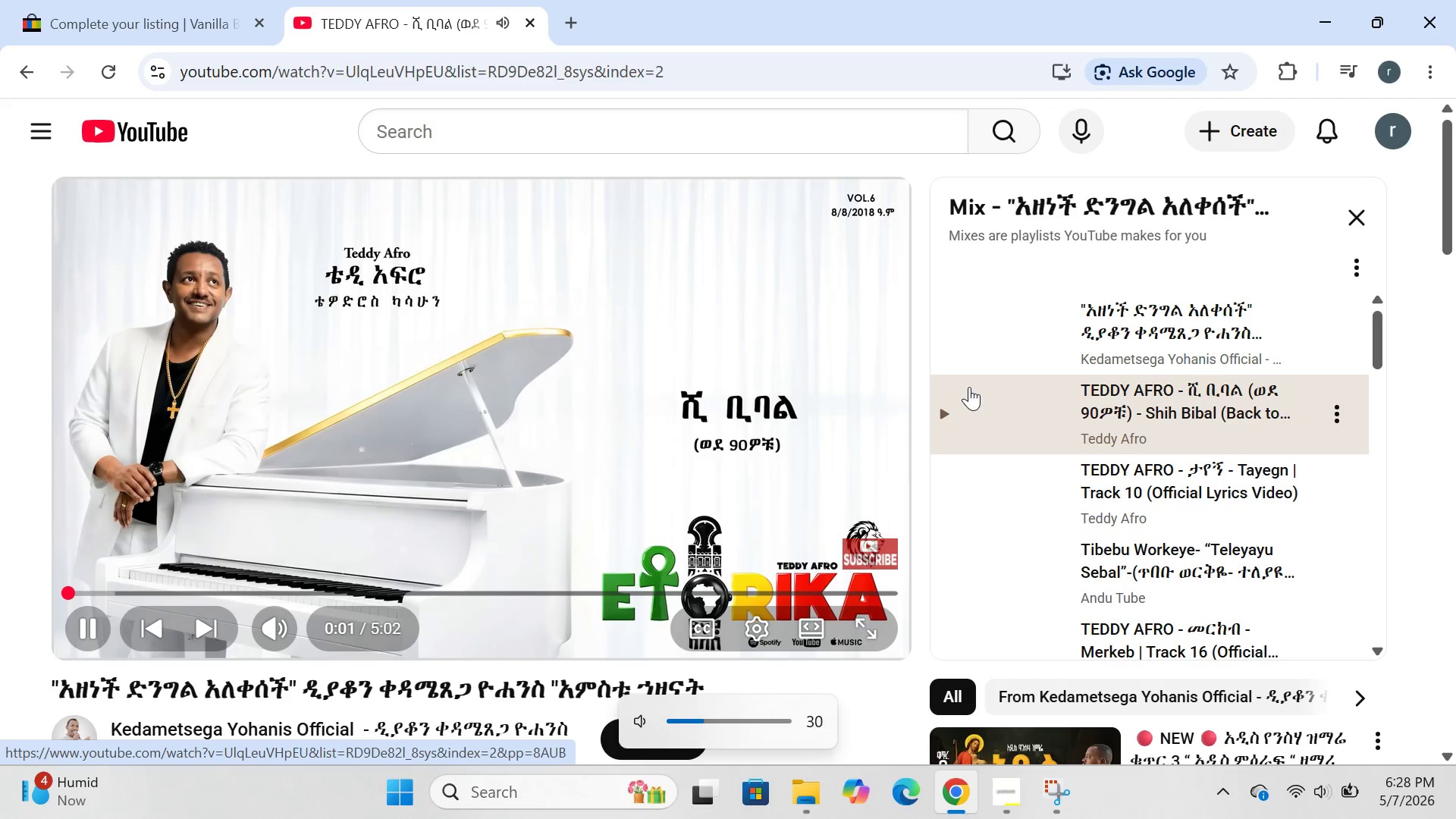 
hold_key(key=VolumeUp, duration=0.77)
 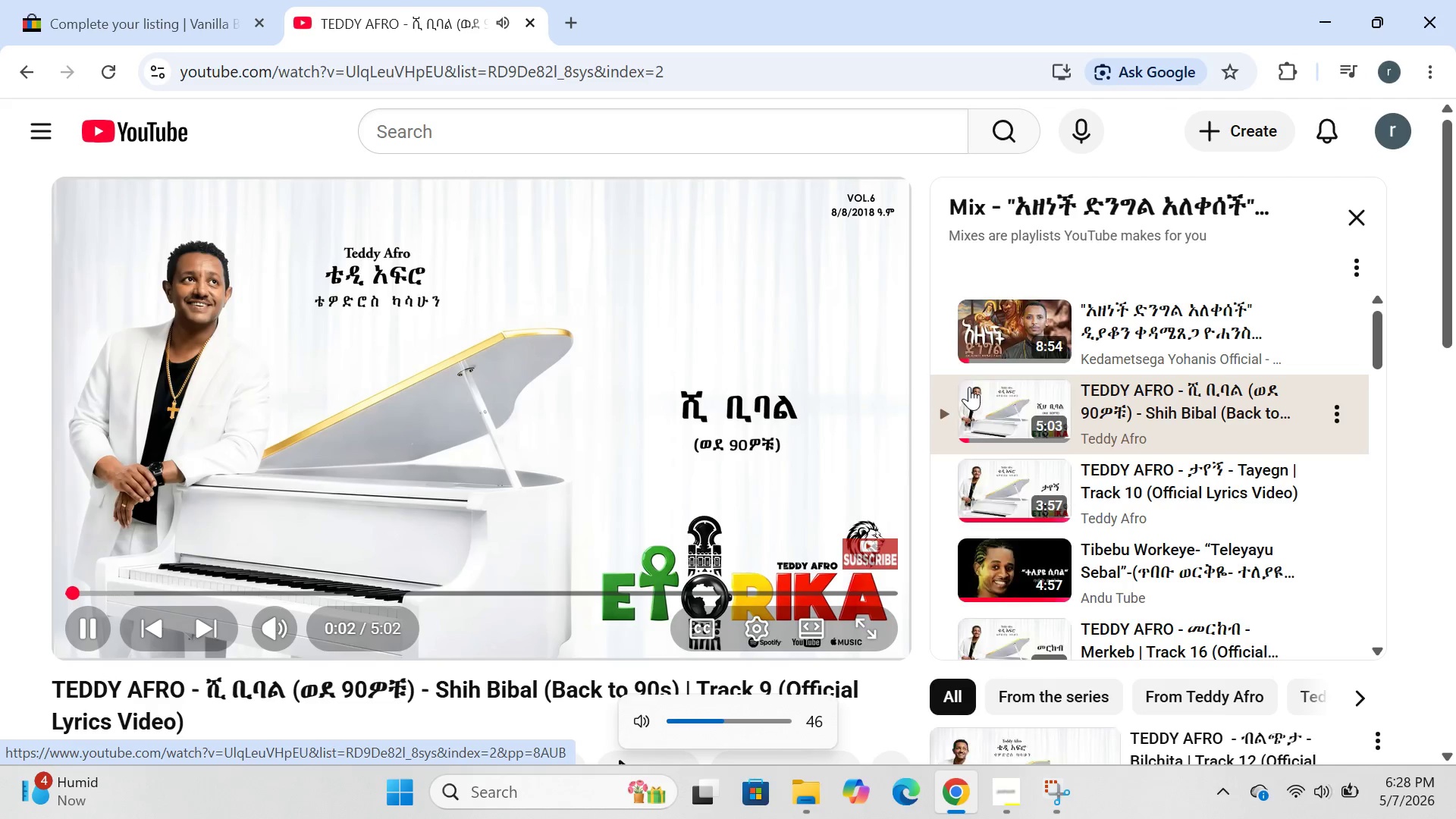 
hold_key(key=VolumeUp, duration=0.69)
 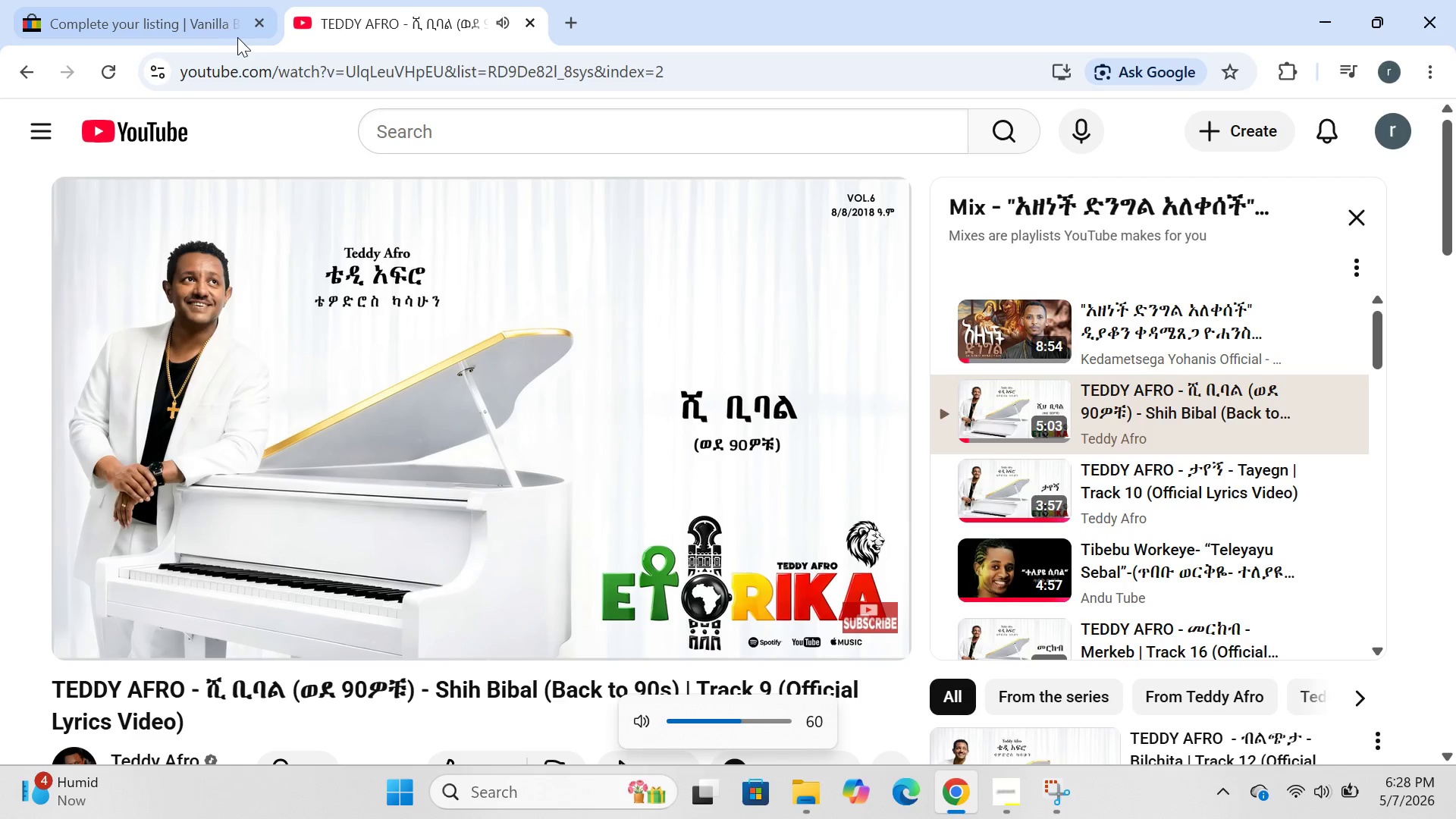 
left_click([126, 34])
 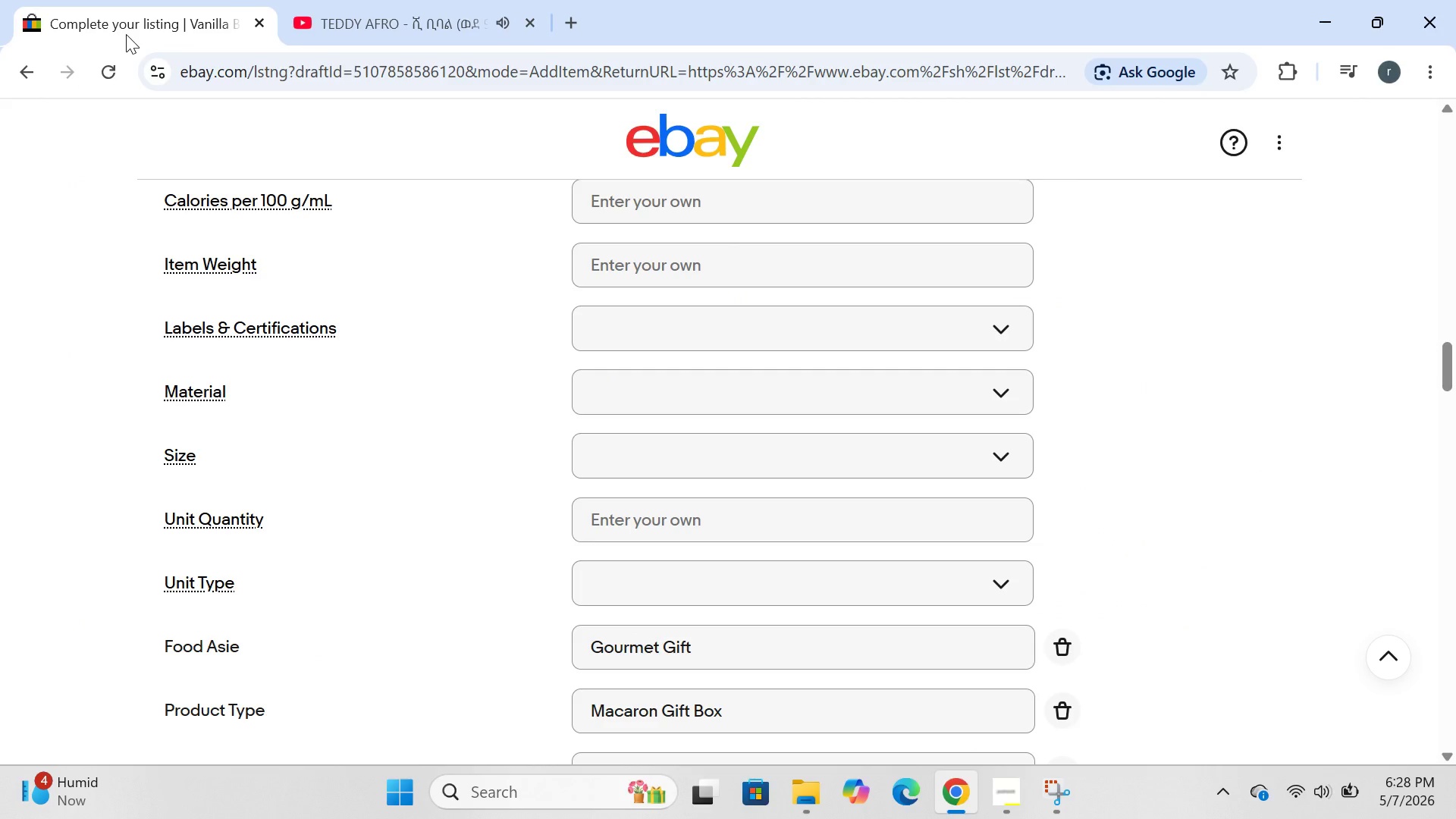 
key(VolumeUp)
 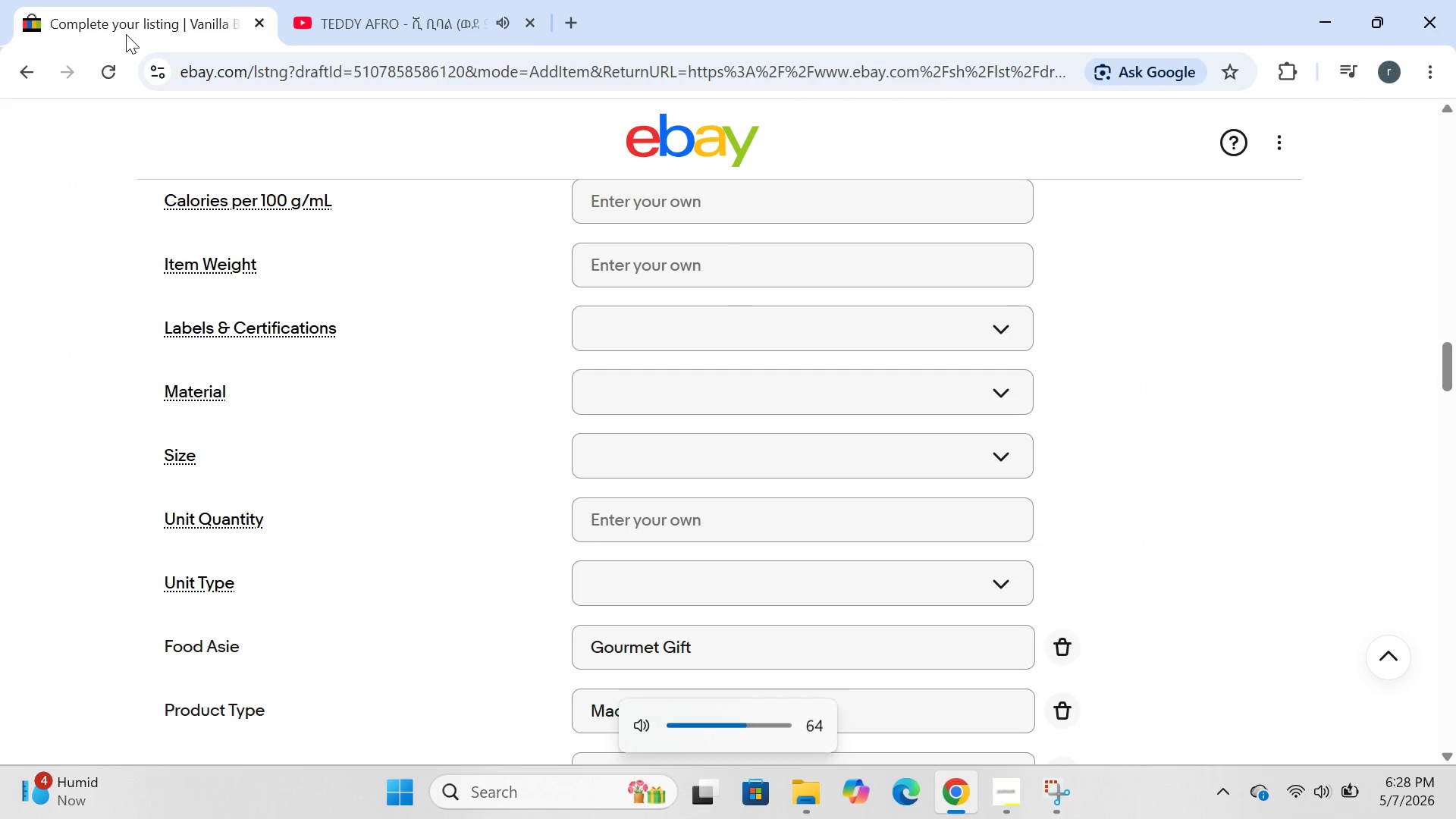 
key(VolumeUp)
 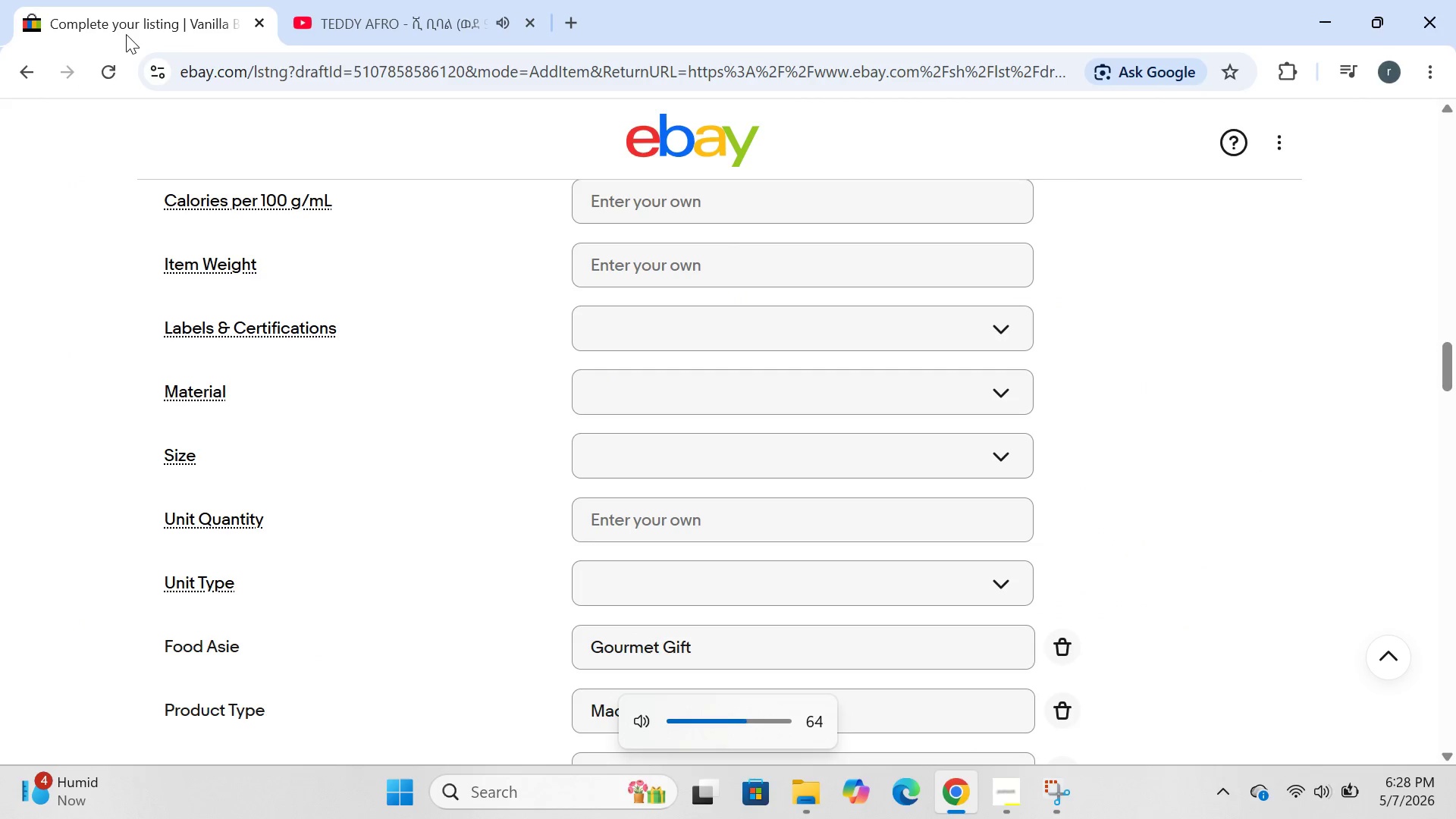 
key(VolumeUp)
 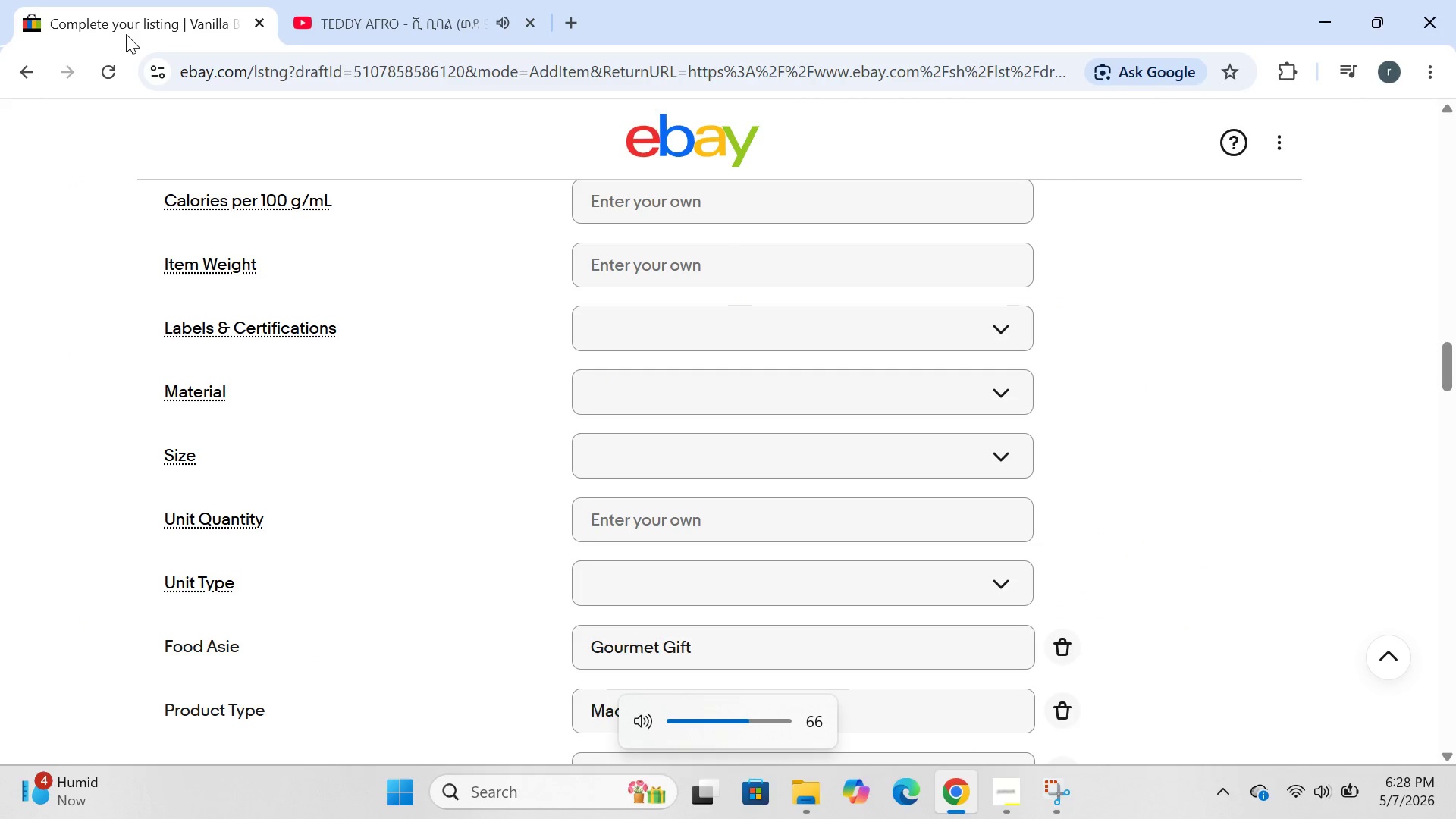 
key(VolumeUp)
 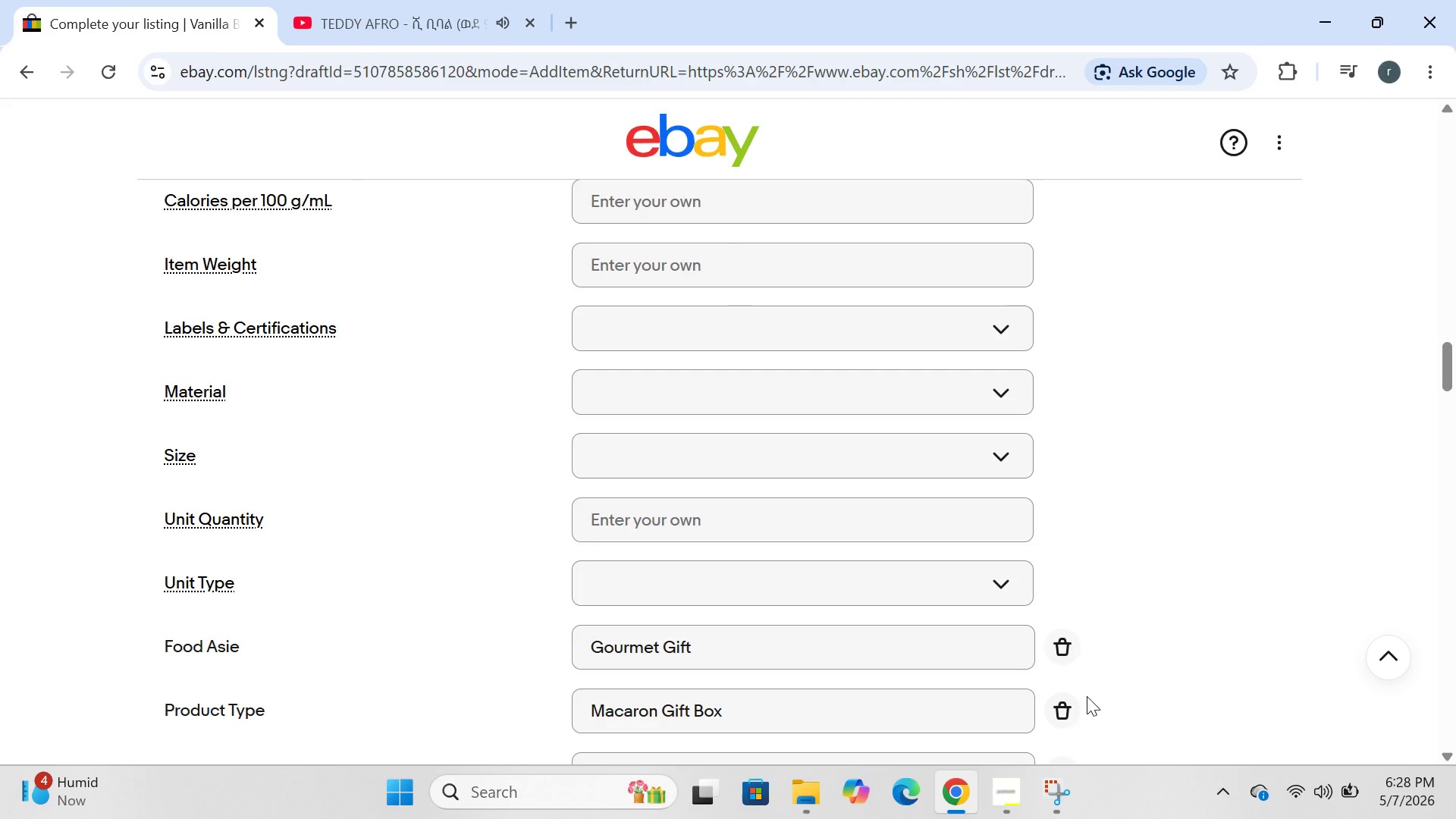 
left_click([1015, 796])